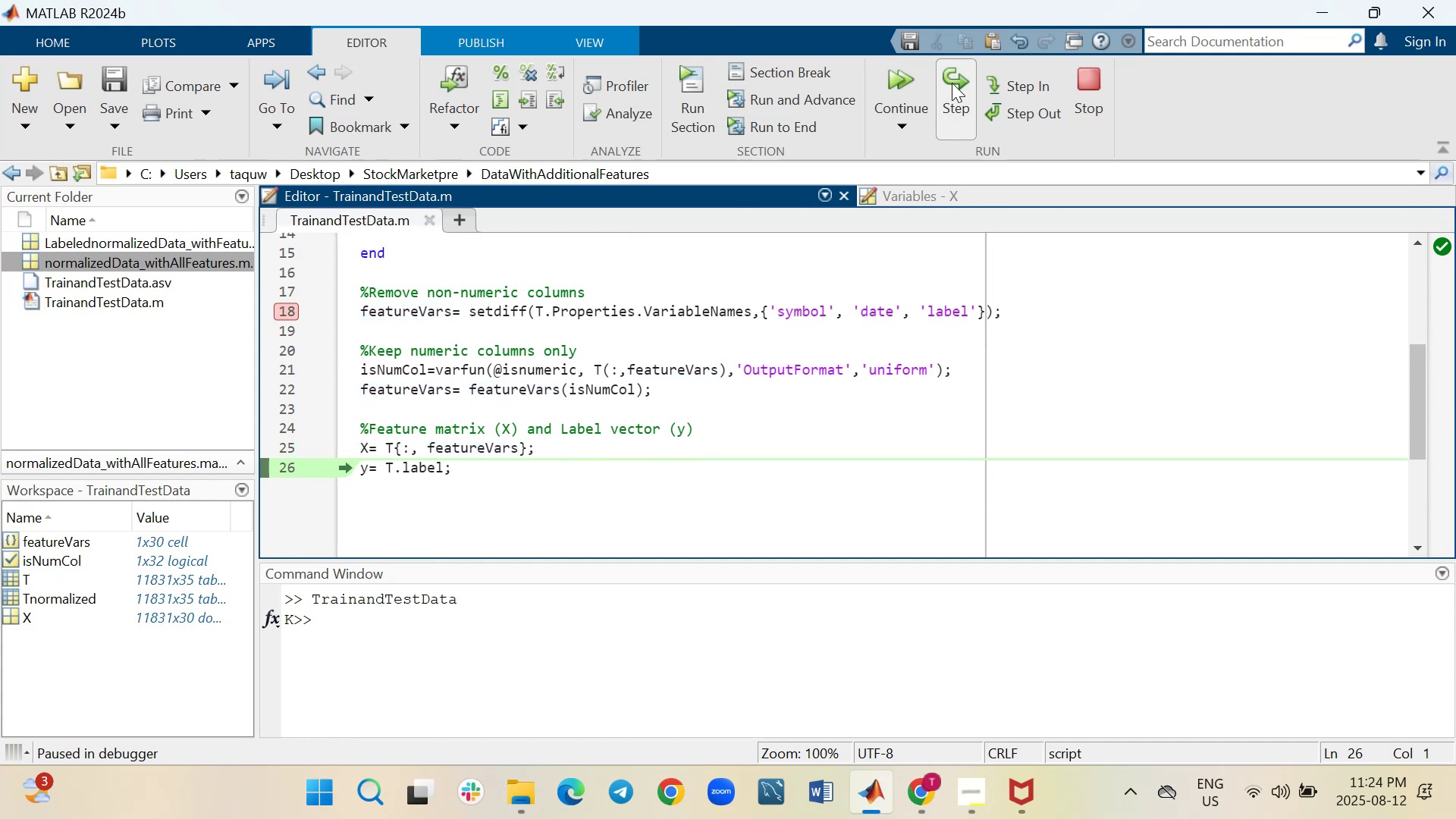 
left_click([952, 83])
 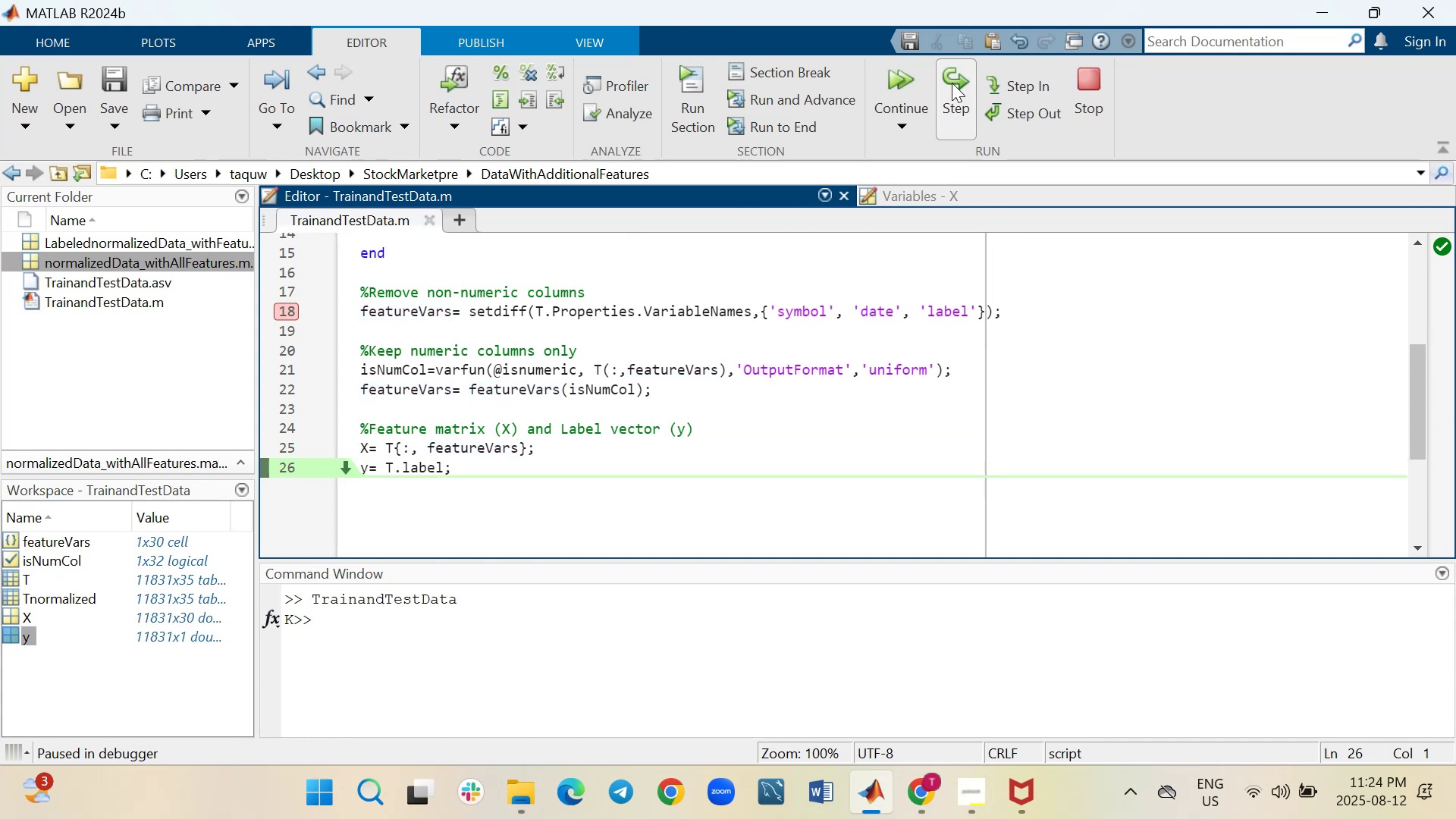 
left_click([952, 83])
 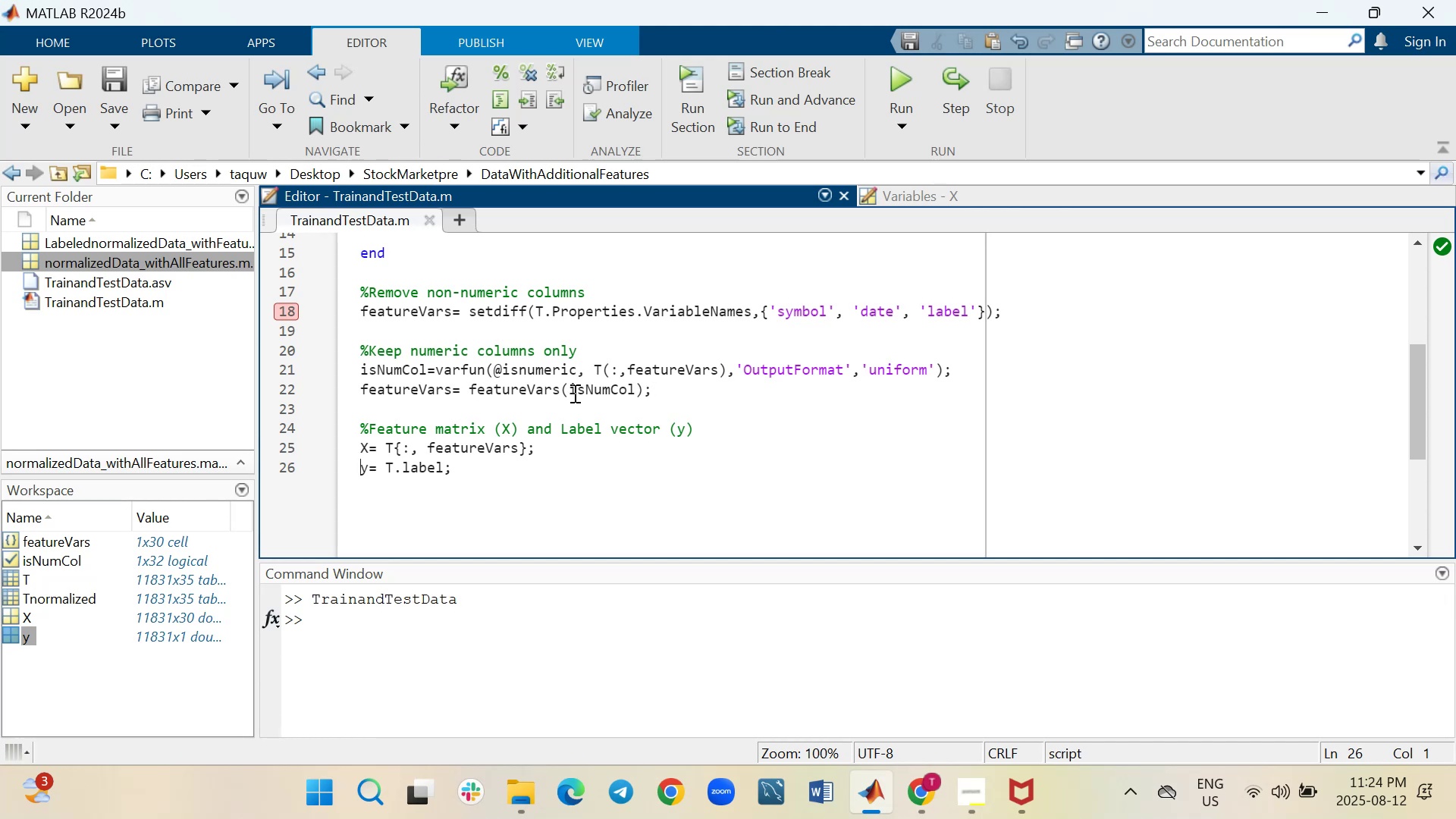 
wait(11.09)
 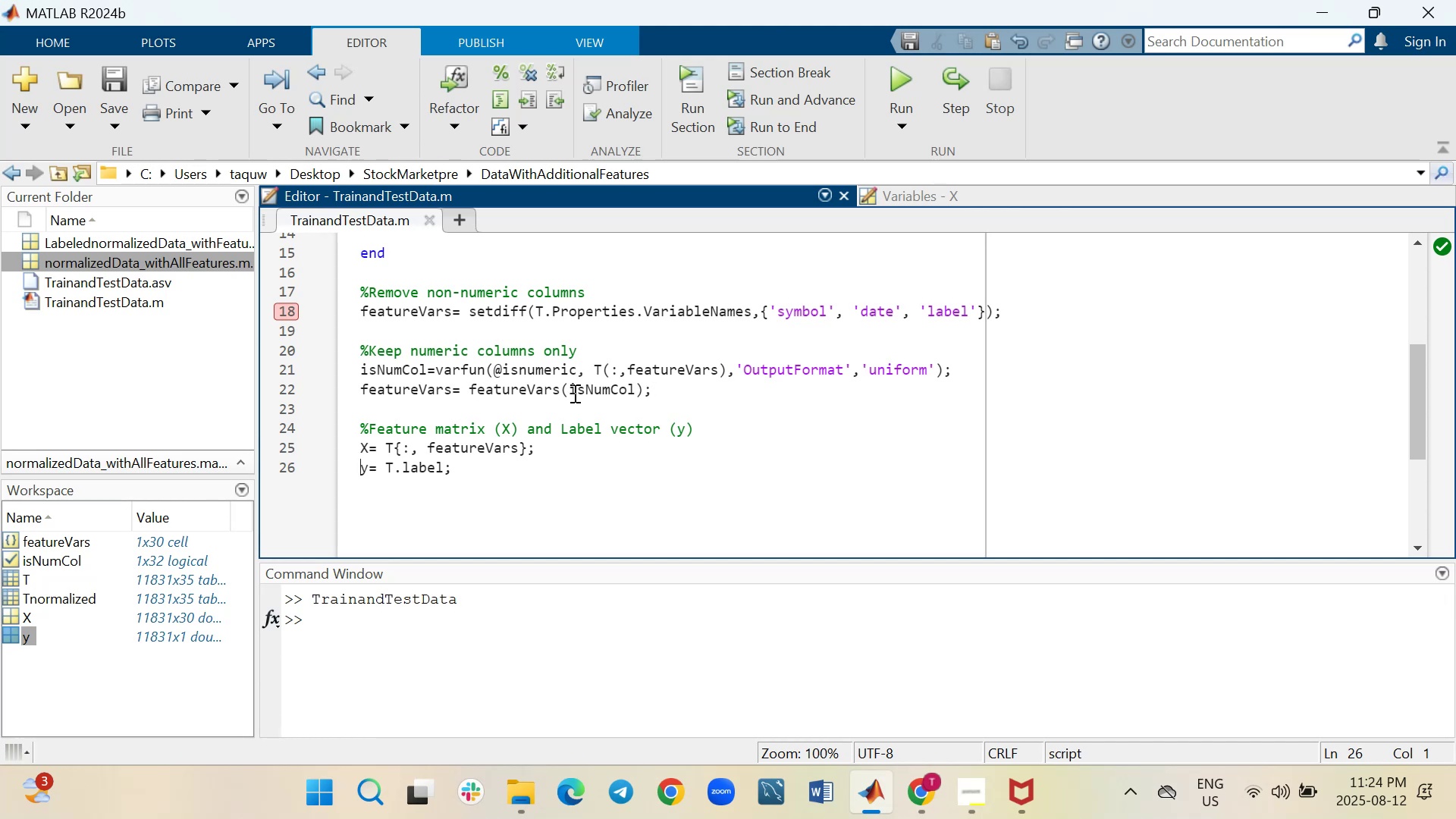 
type(featureVars)
 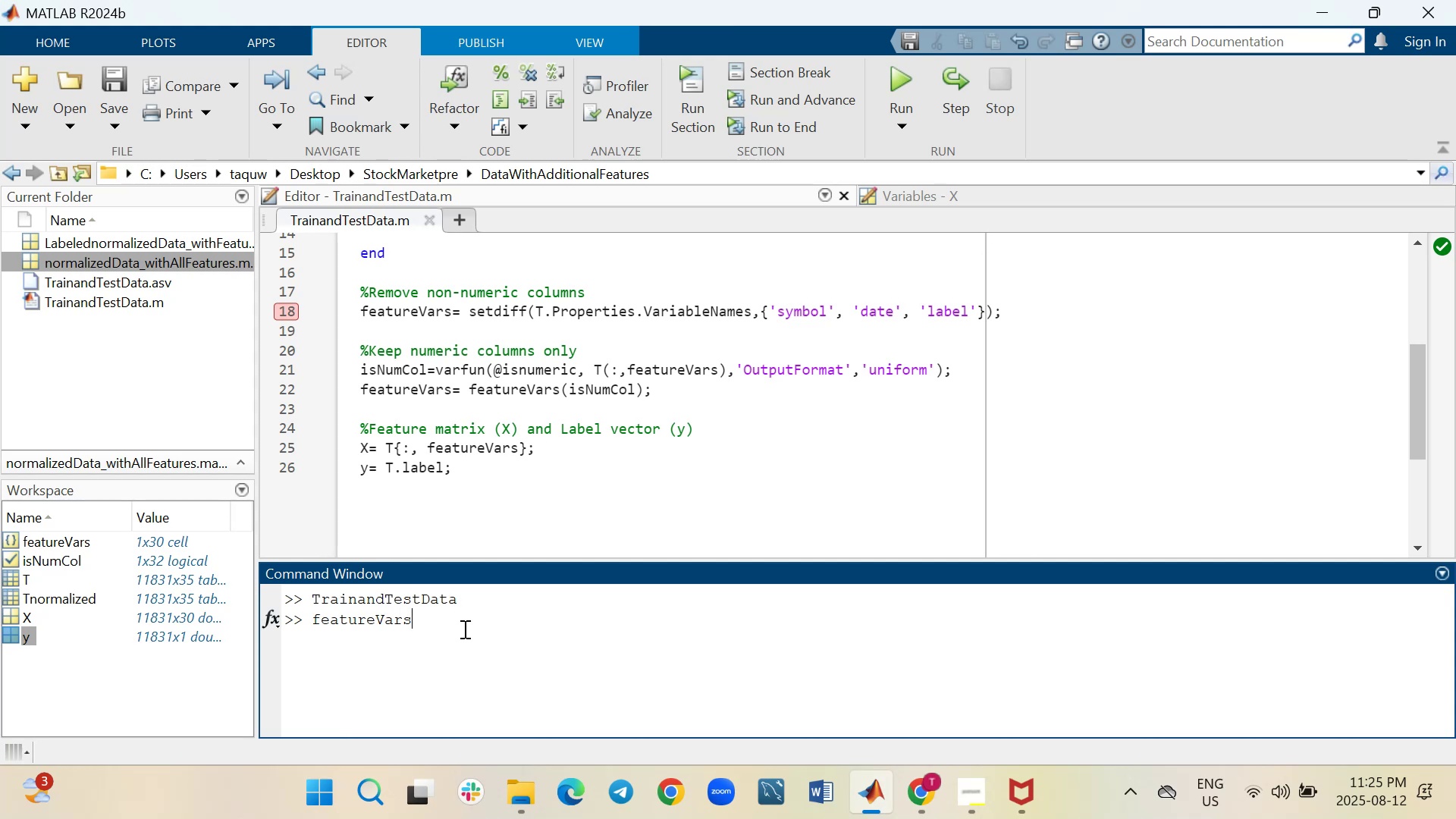 
key(Enter)
 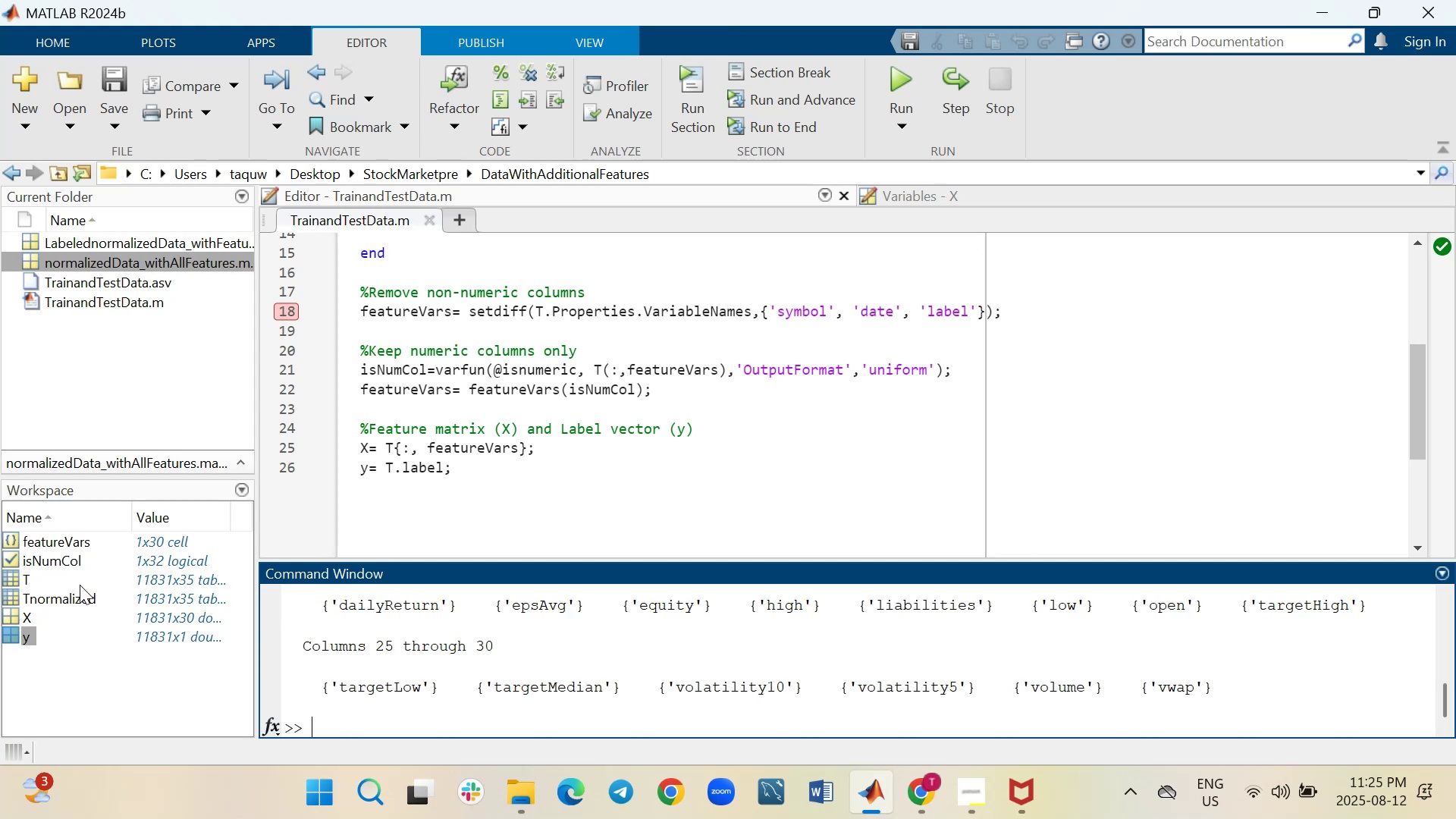 
wait(5.05)
 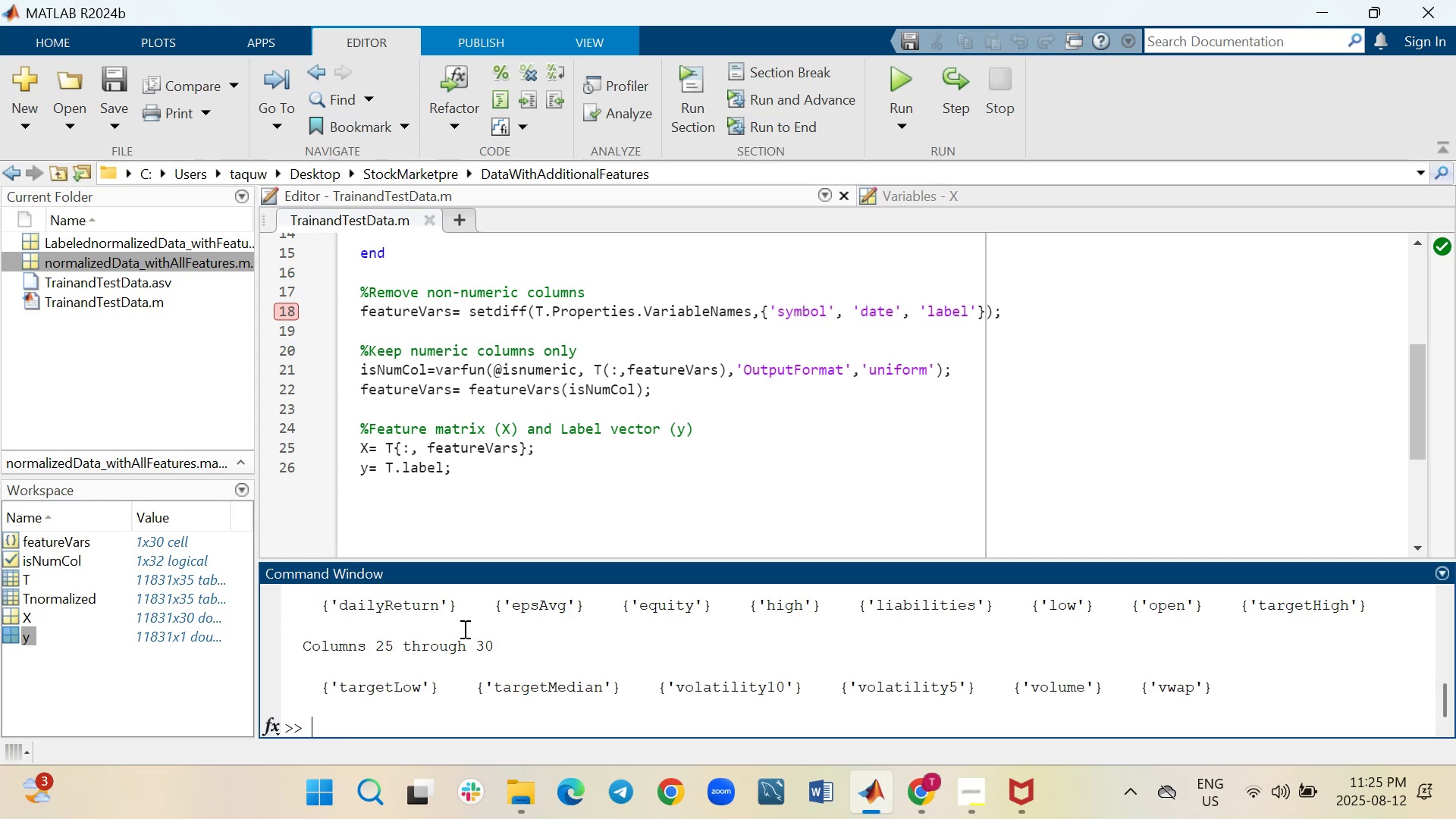 
scroll: coordinate [651, 642], scroll_direction: up, amount: 3.0
 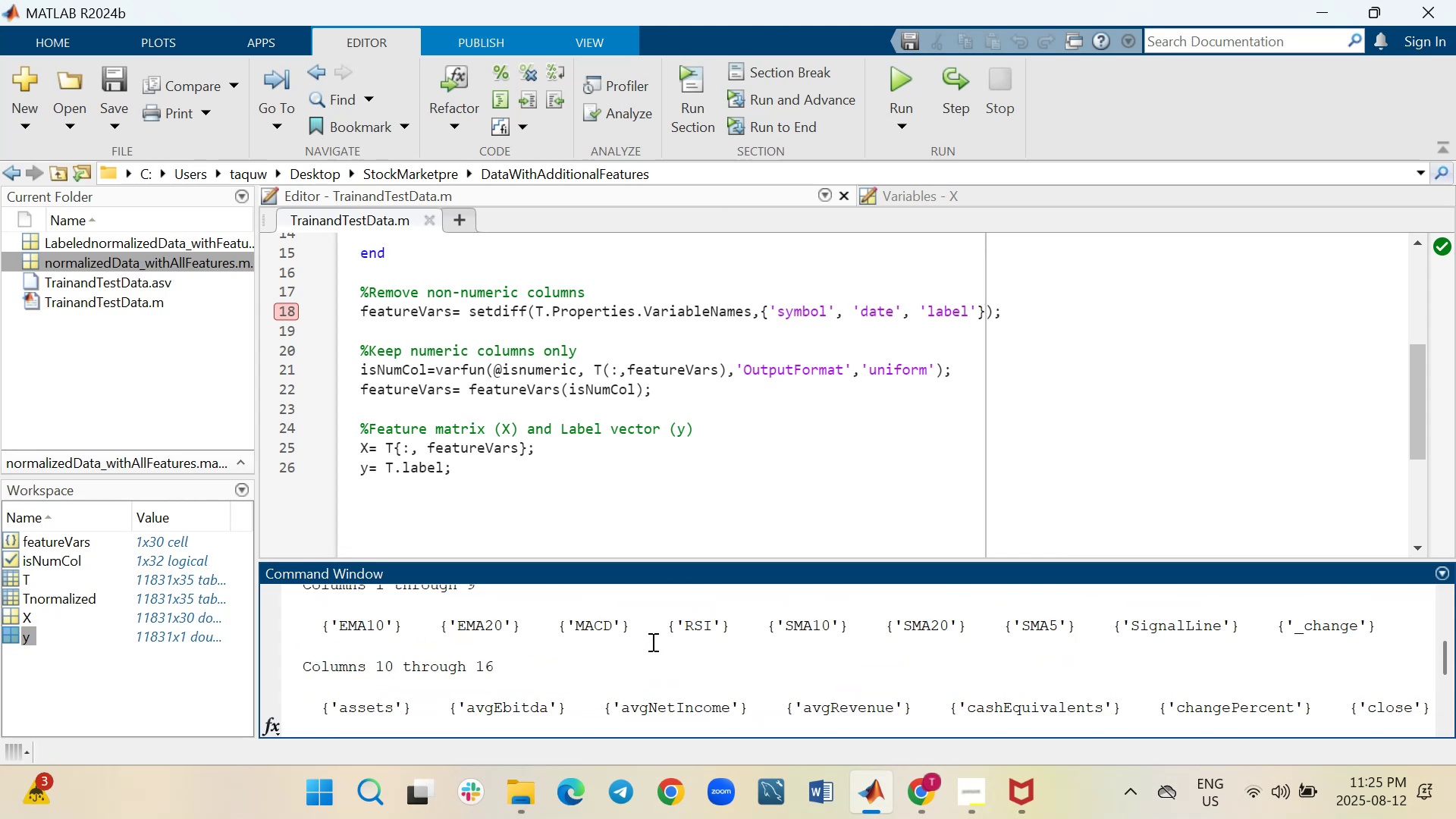 
scroll: coordinate [651, 642], scroll_direction: down, amount: 4.0
 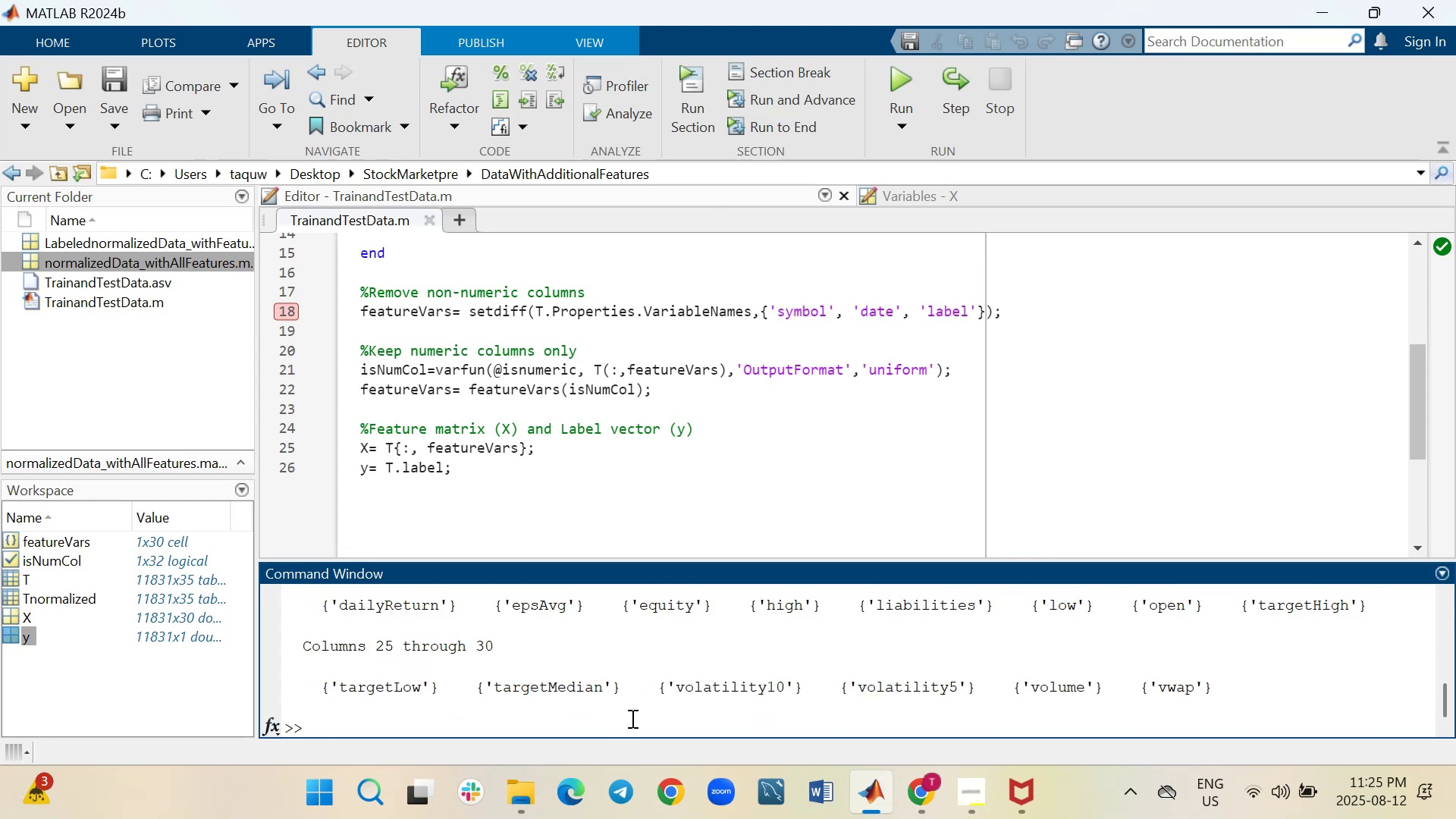 
type(size(featueVars))
 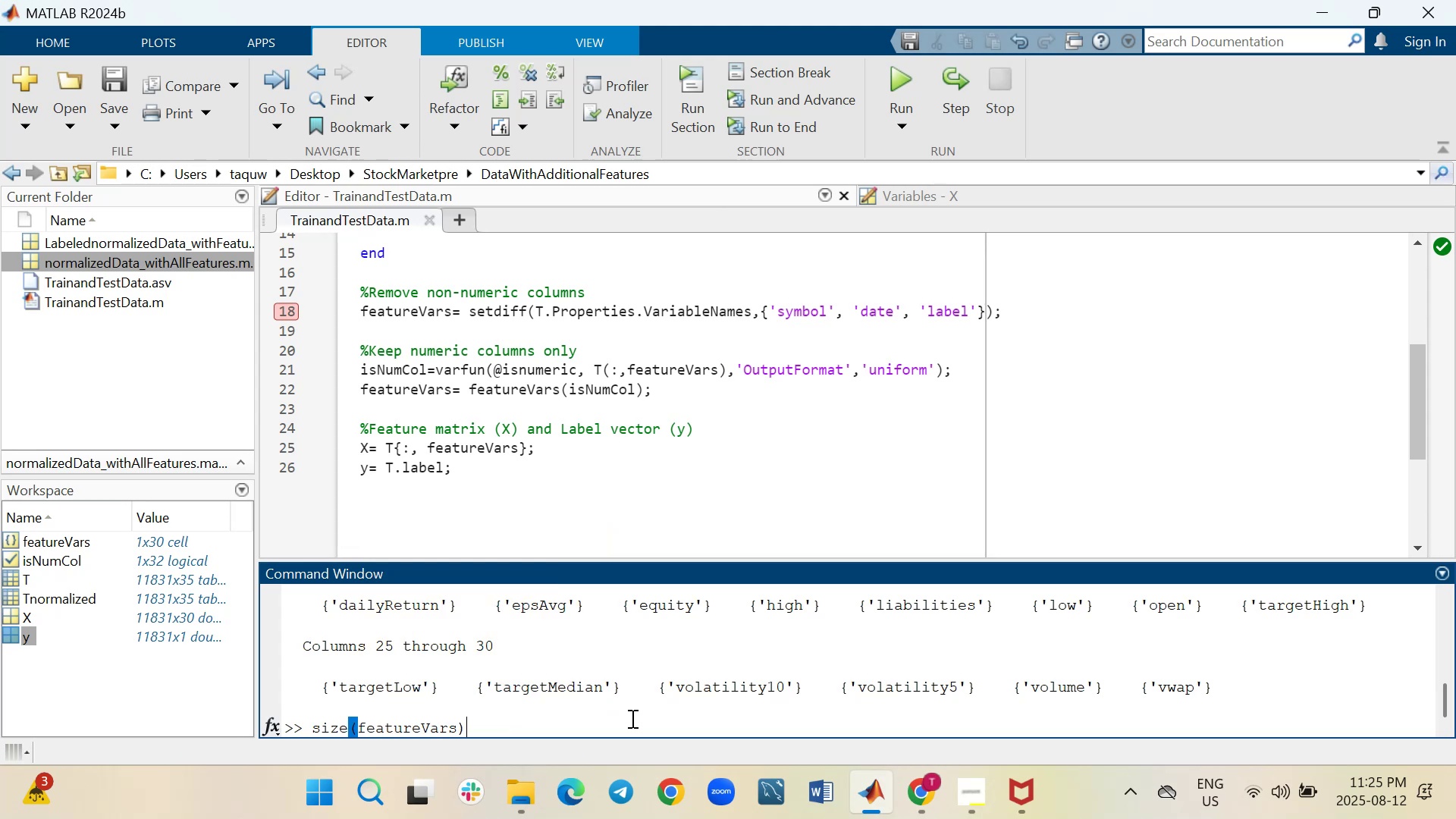 
key(Enter)
 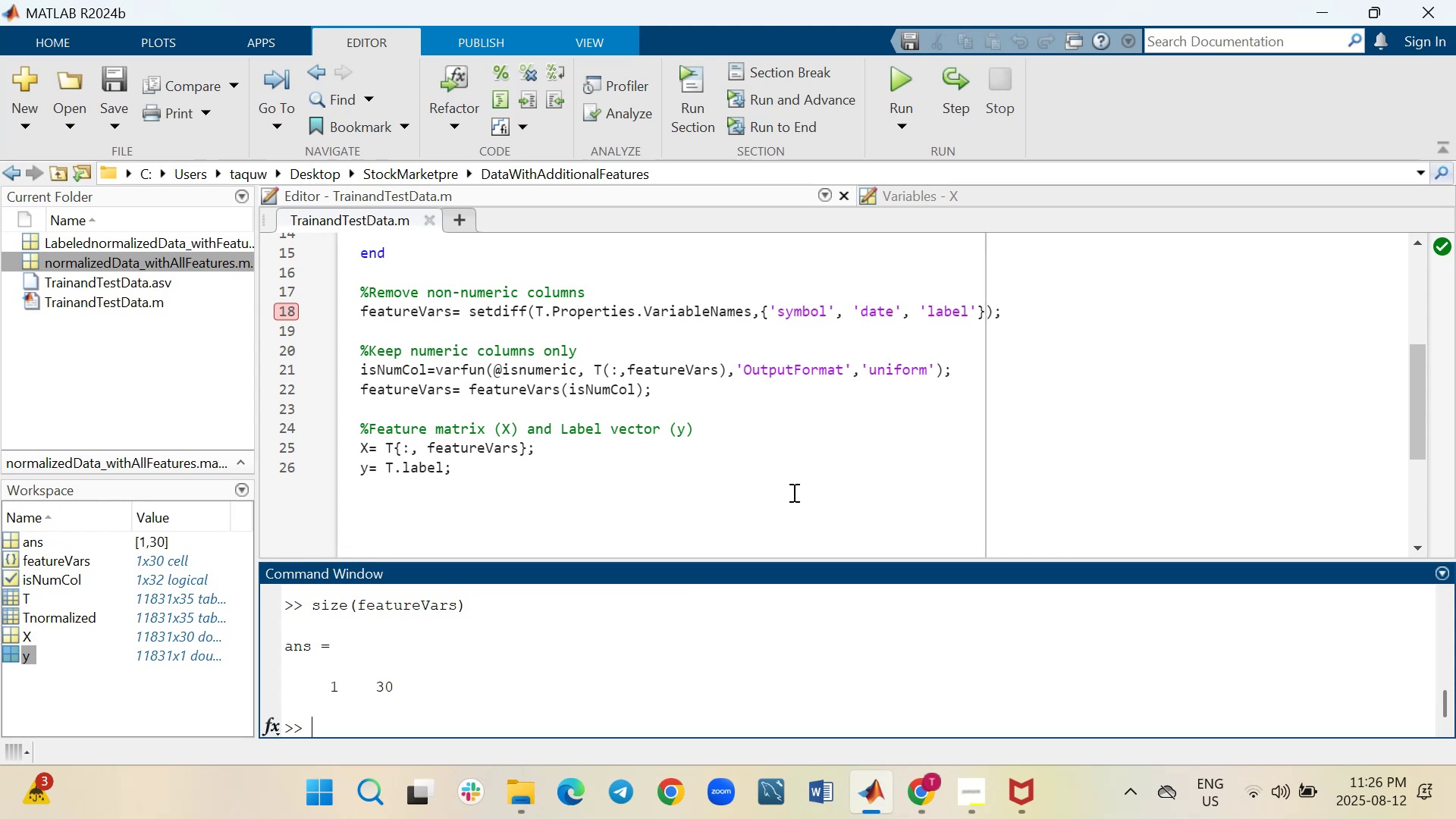 
wait(37.74)
 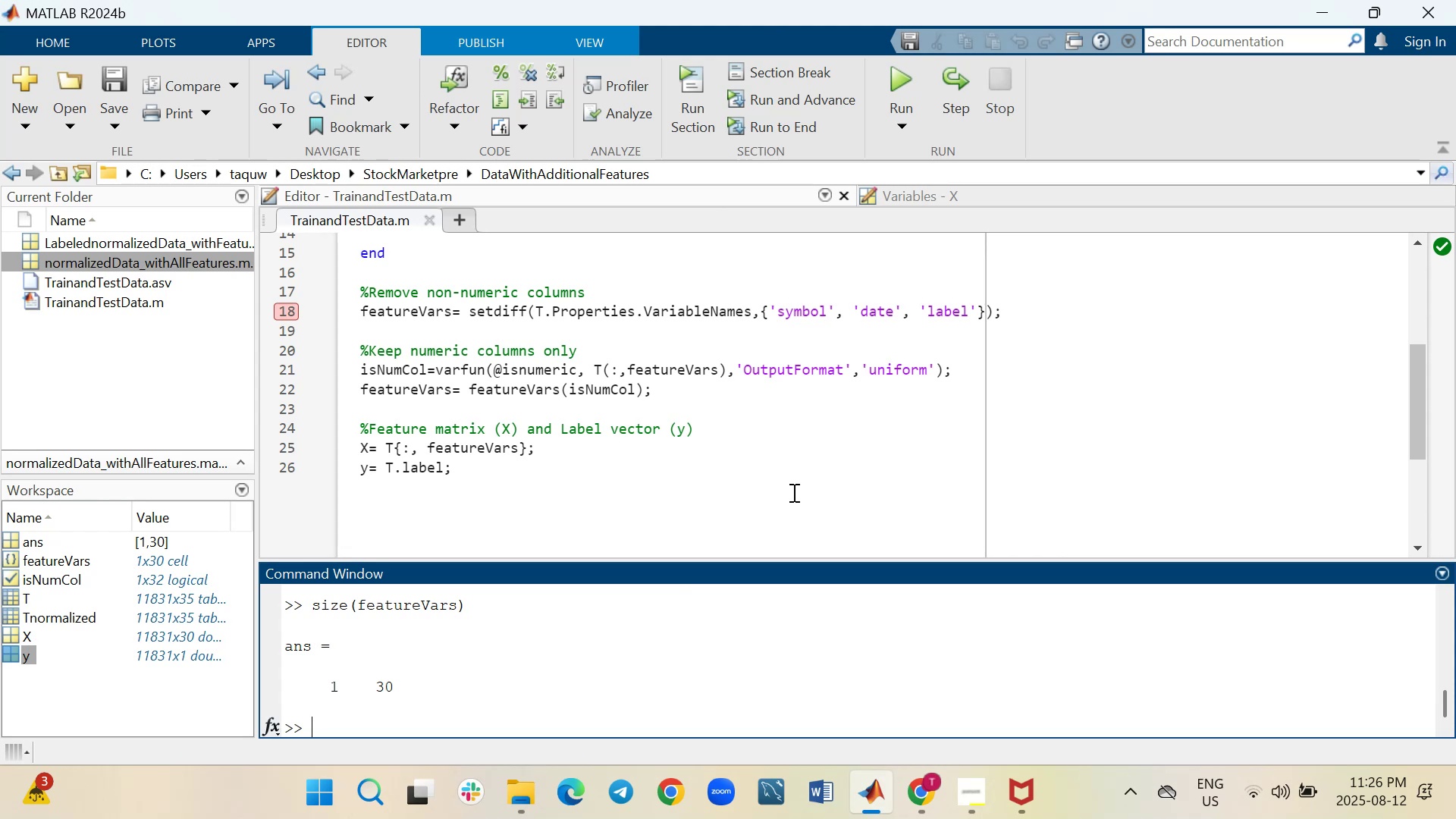 
scroll: coordinate [793, 492], scroll_direction: up, amount: 1.0
 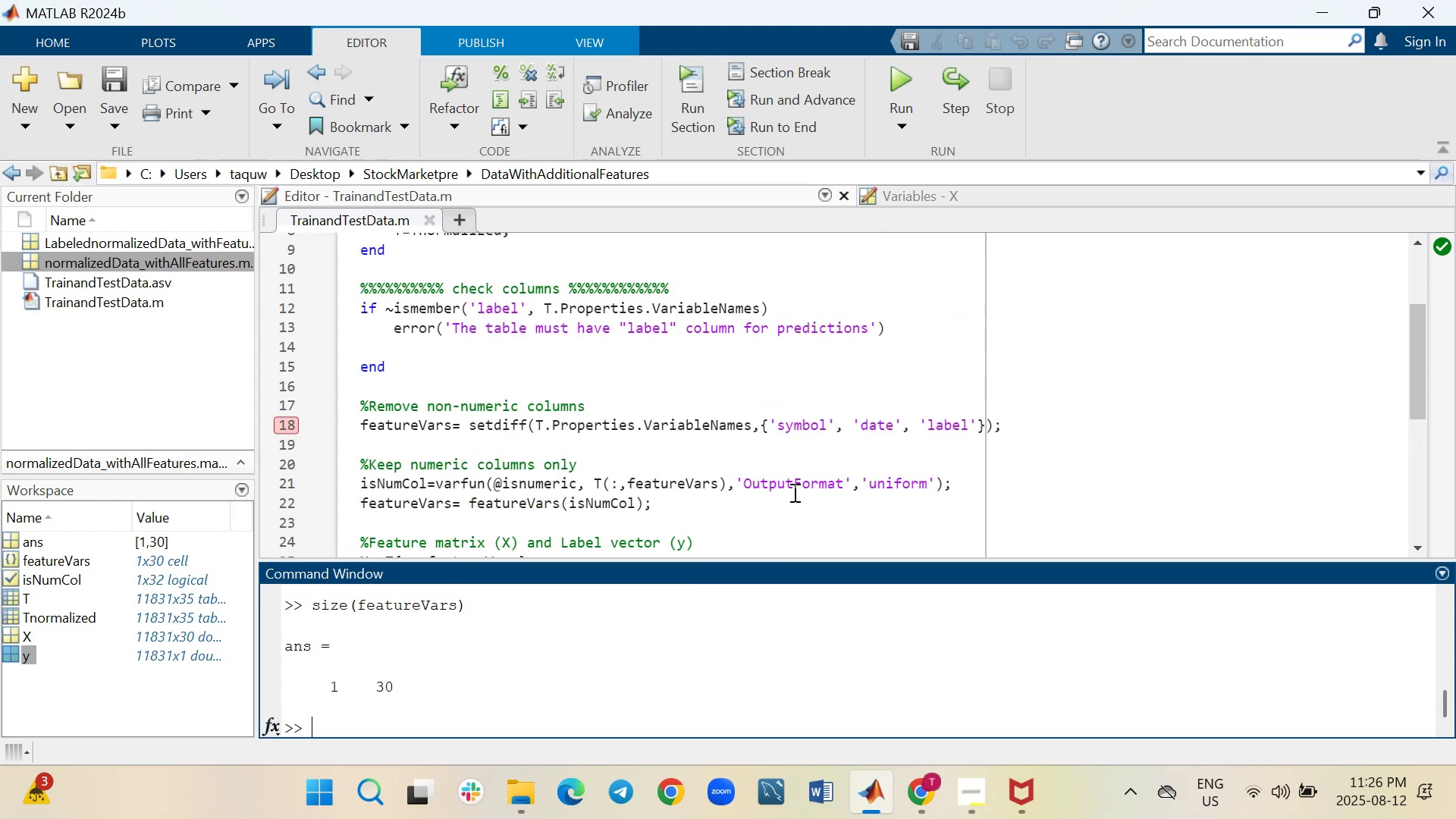 
scroll: coordinate [793, 492], scroll_direction: down, amount: 1.0
 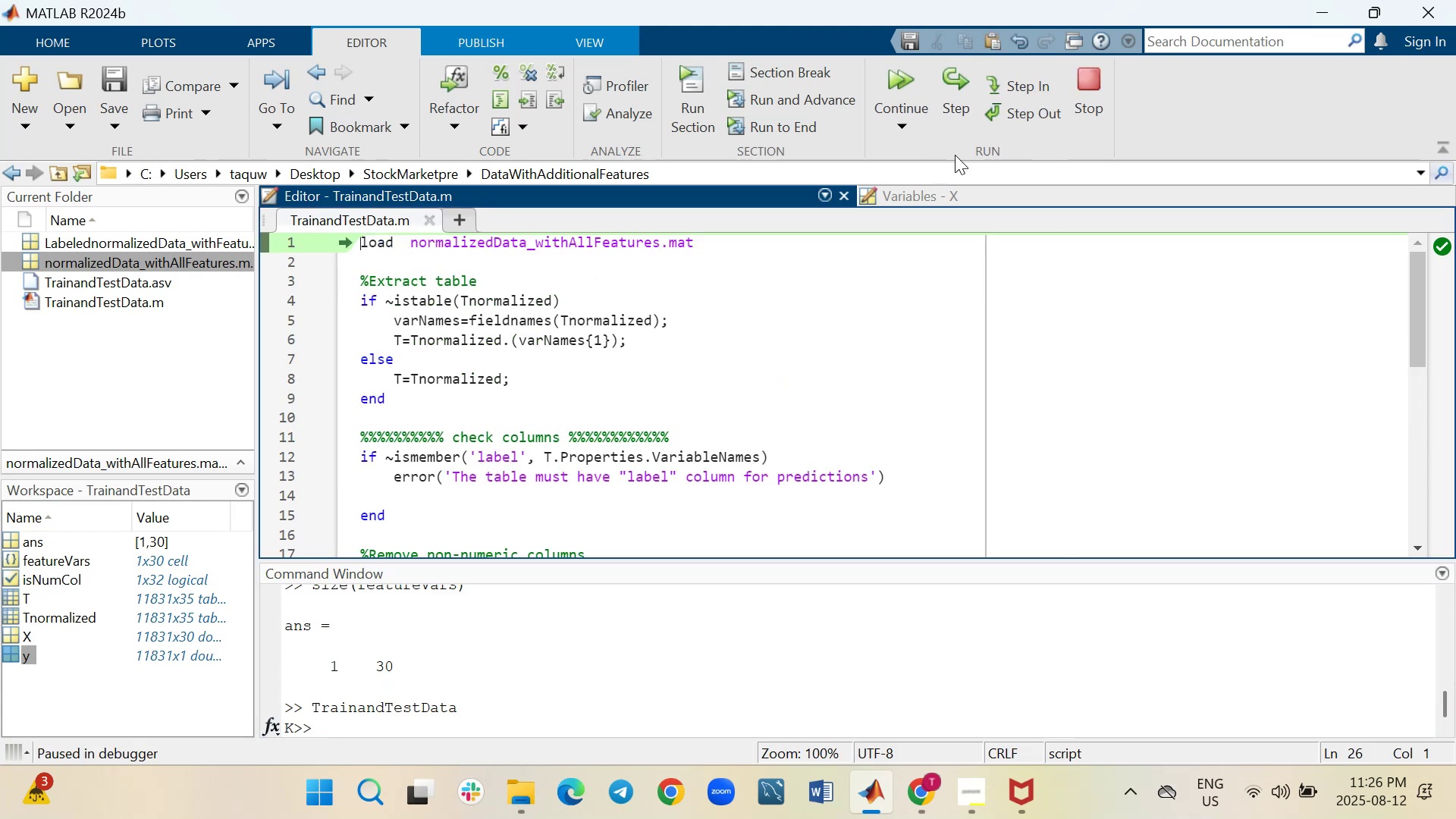 
wait(13.21)
 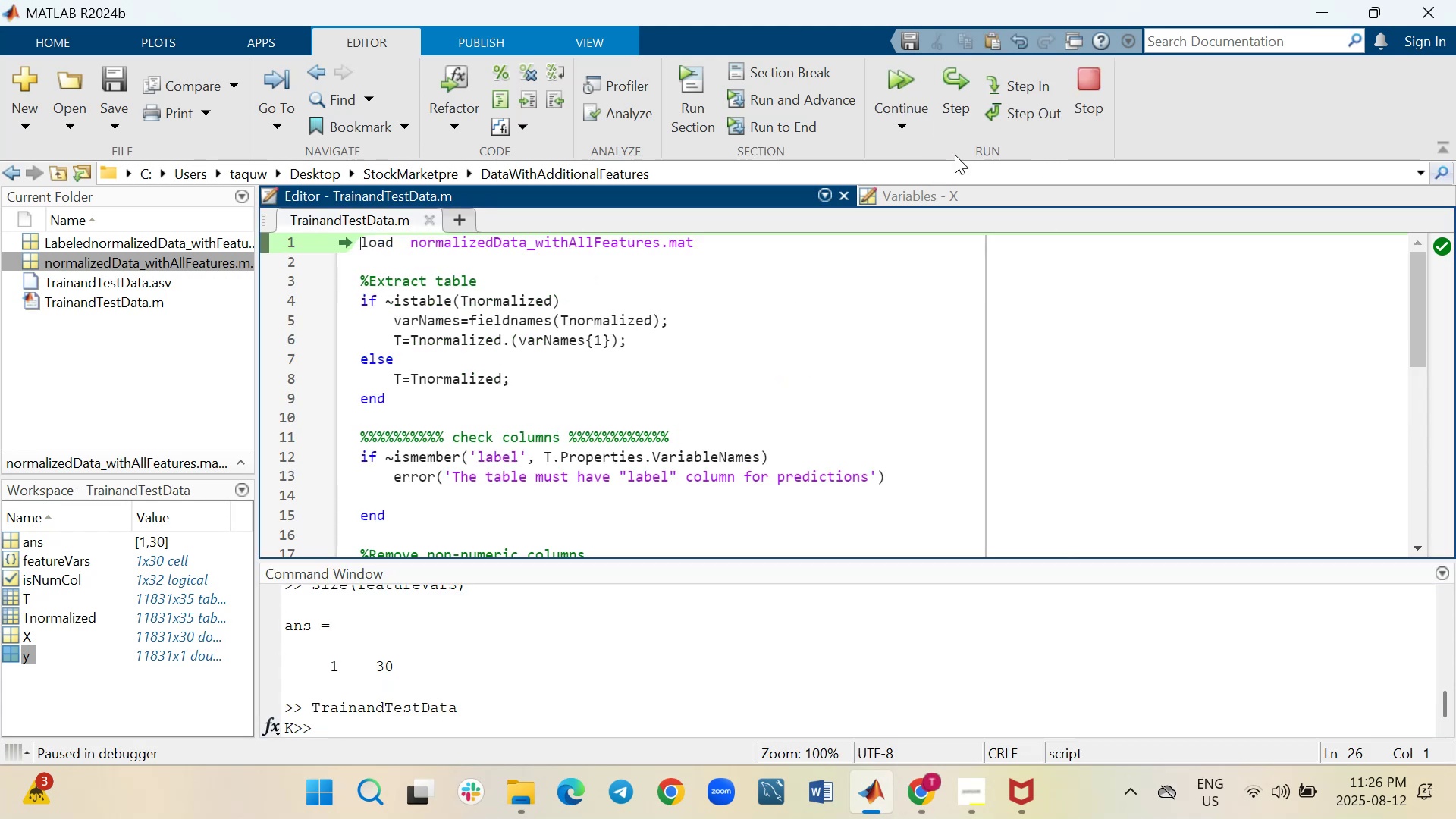 
left_click([640, 705])
 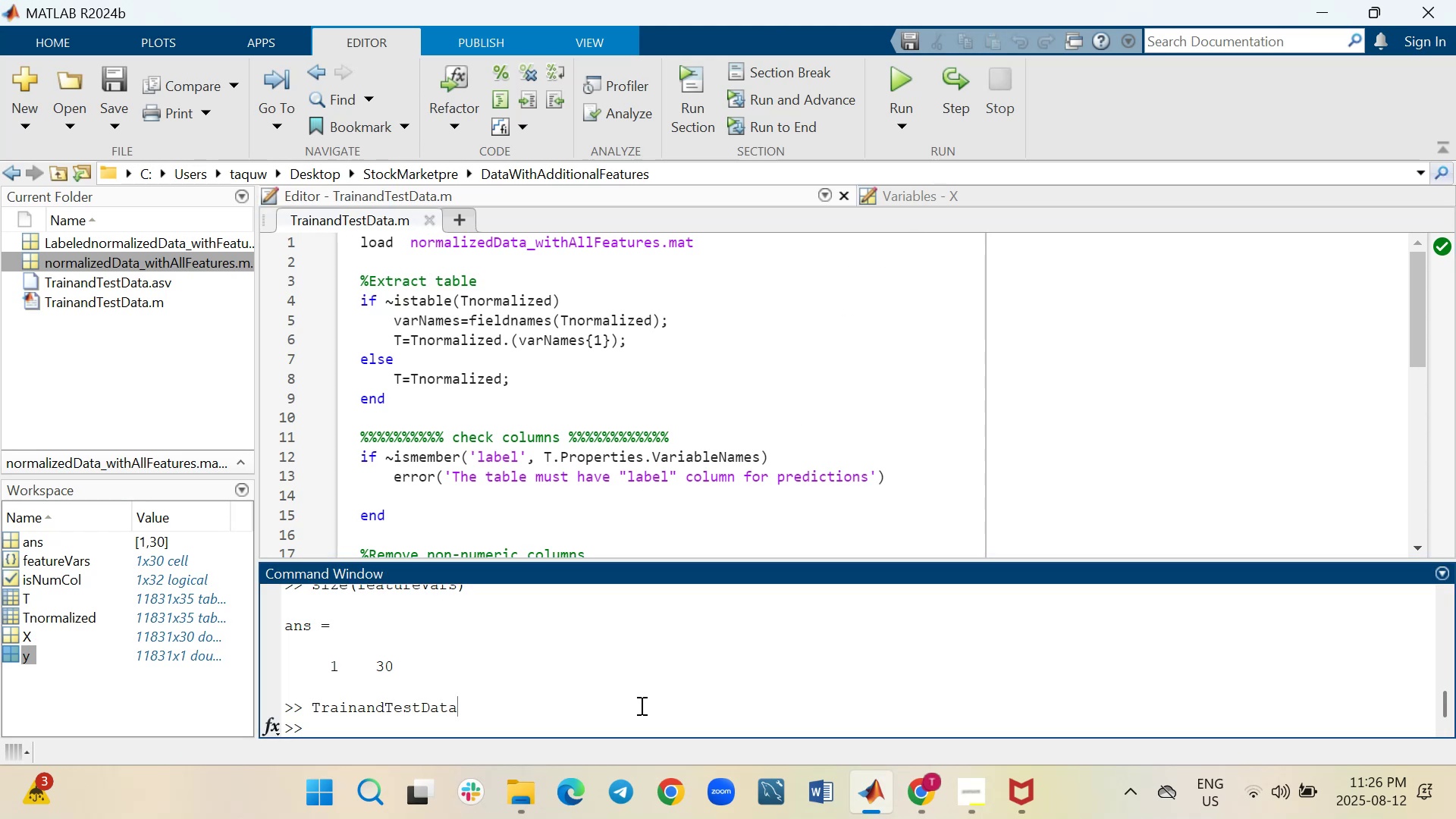 
type(clc)
 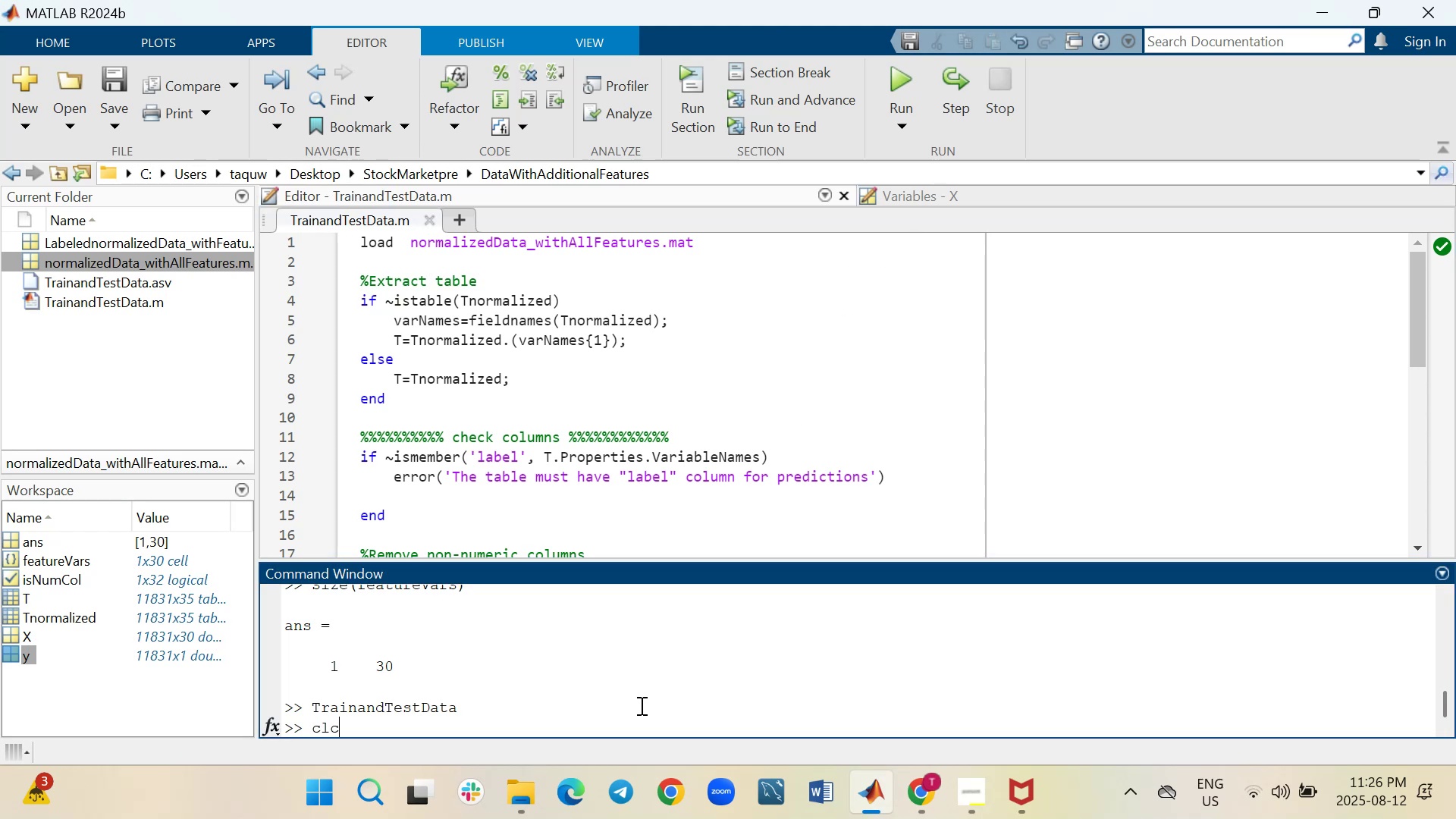 
key(Enter)
 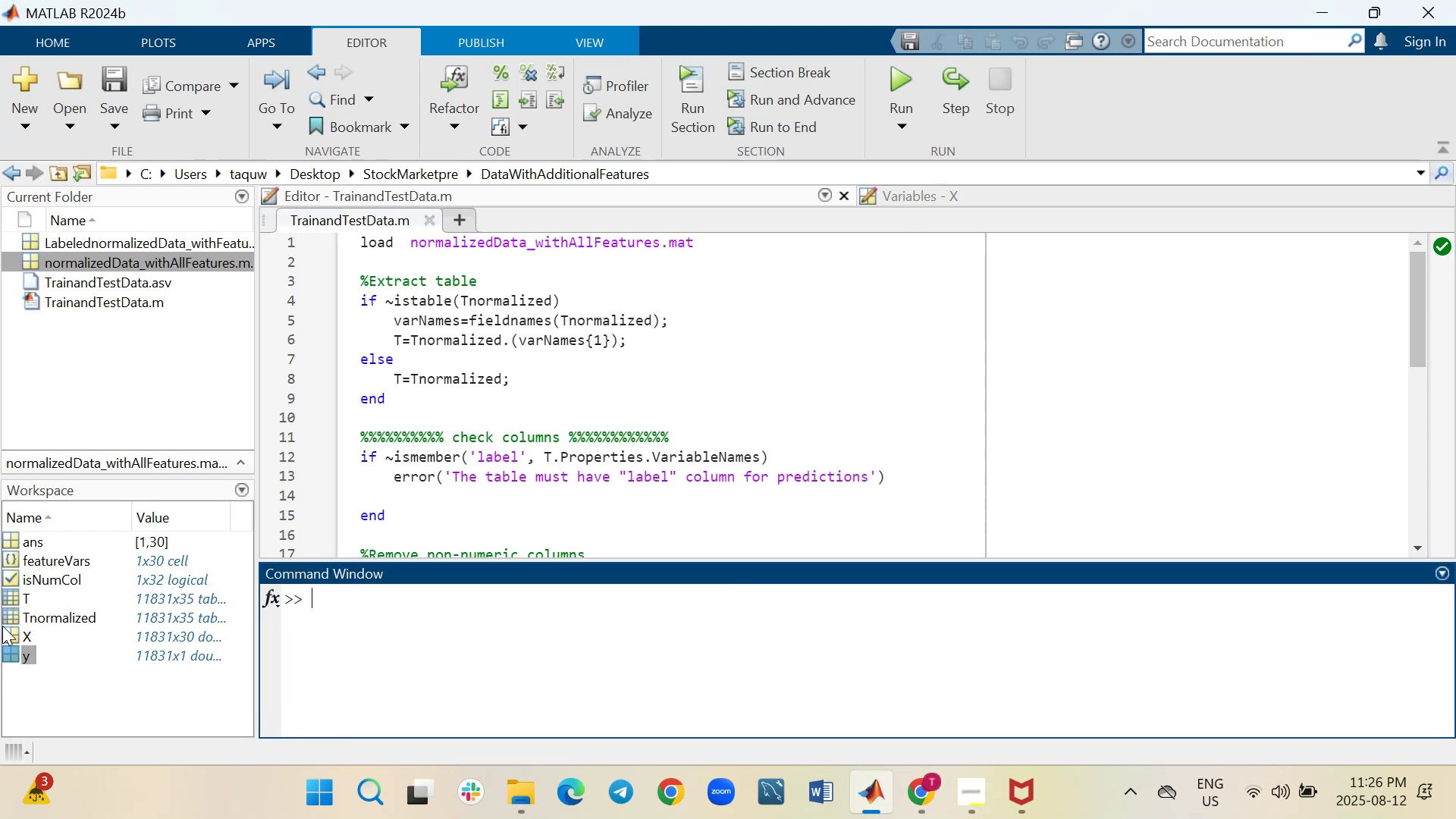 
wait(8.85)
 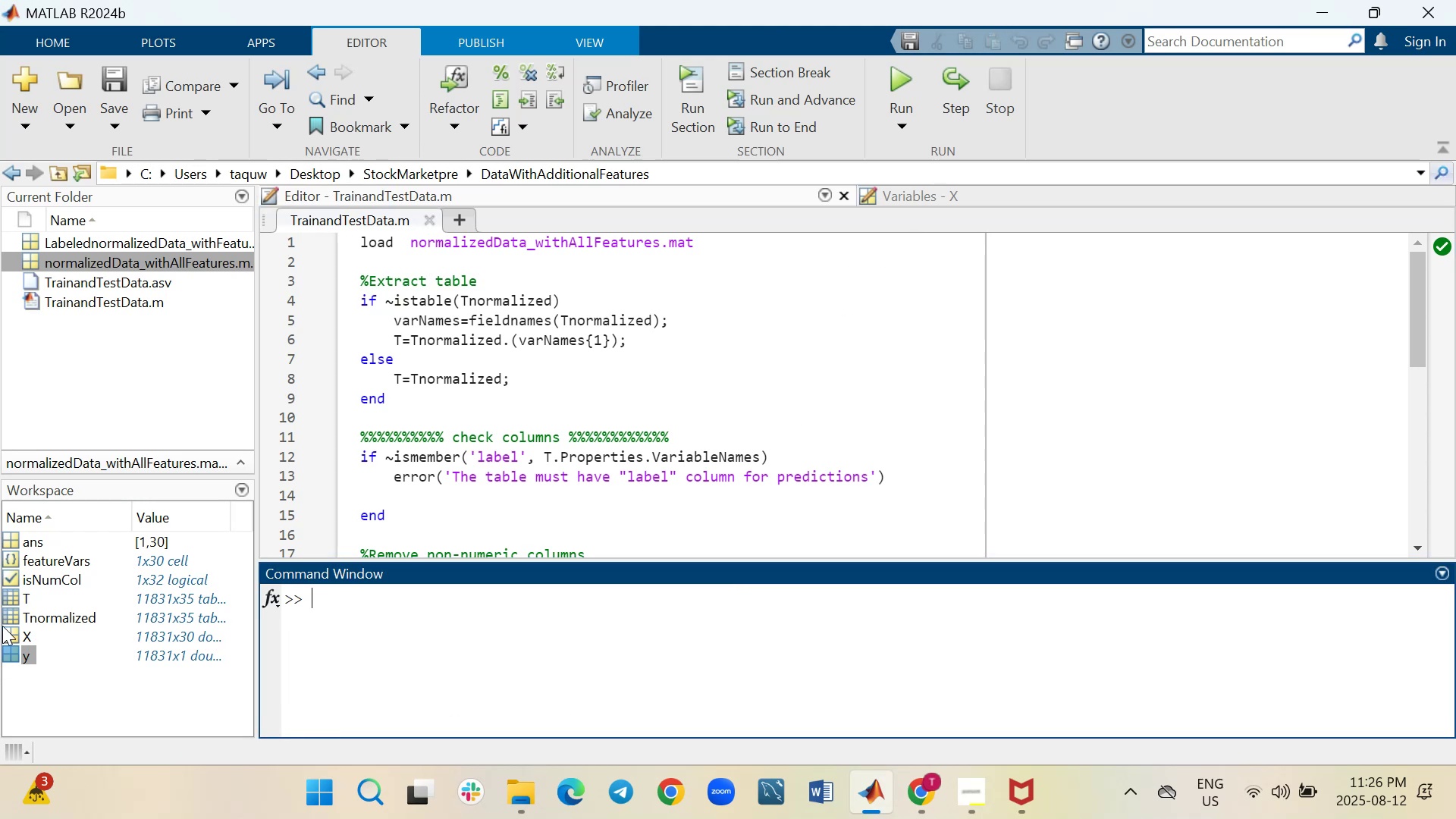 
double_click([4, 581])
 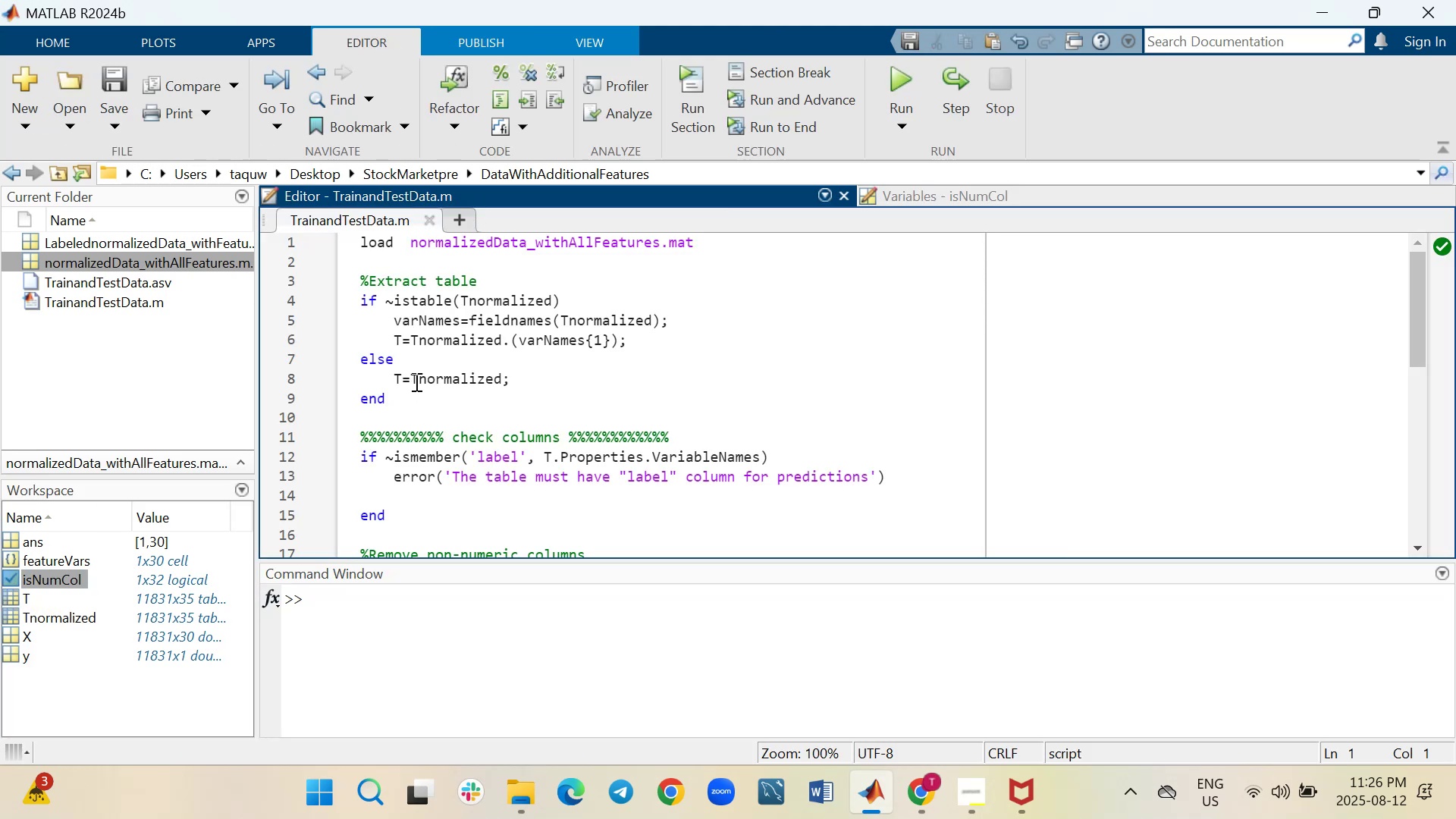 
wait(7.89)
 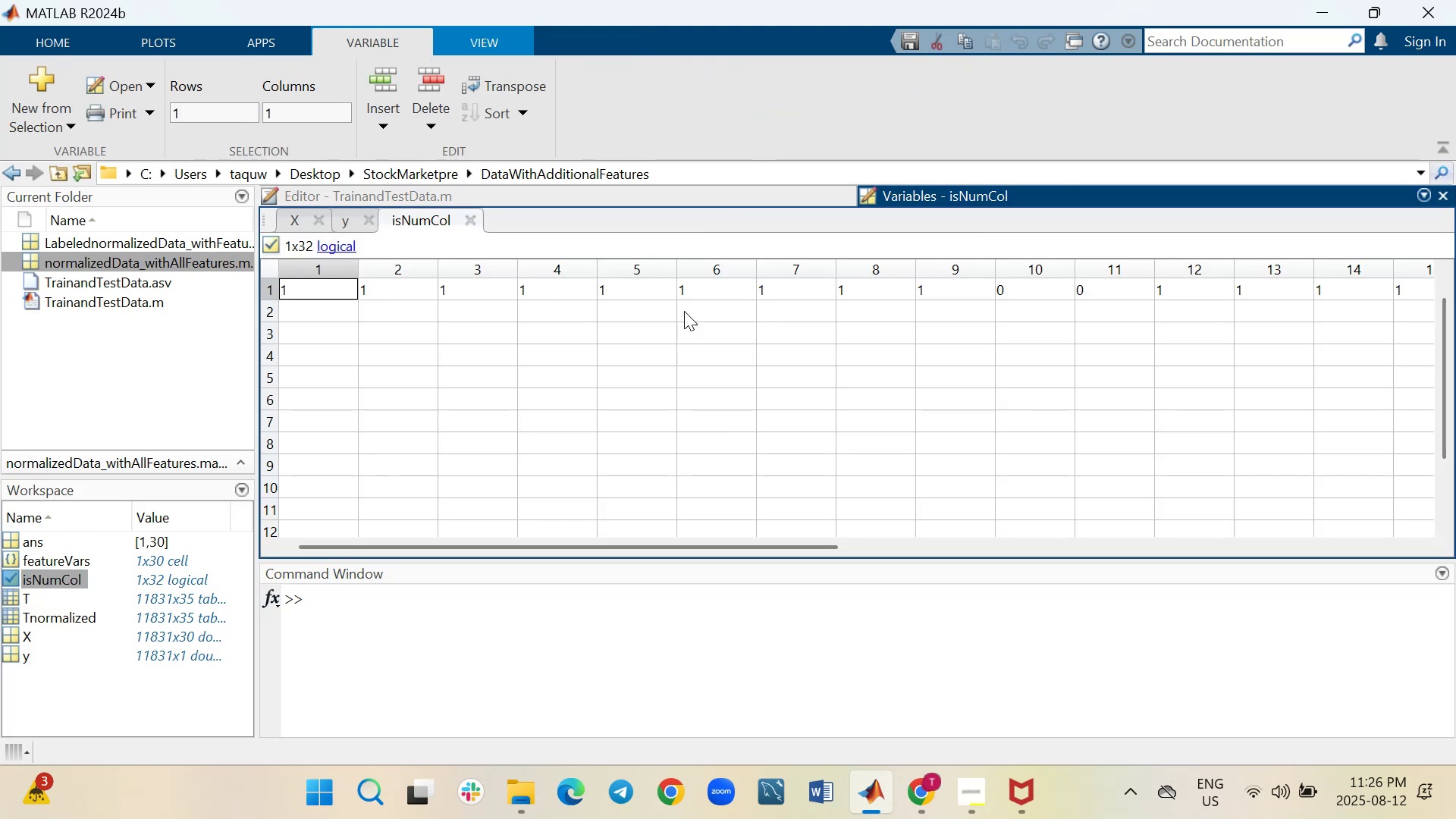 
scroll: coordinate [479, 407], scroll_direction: up, amount: 1.0
 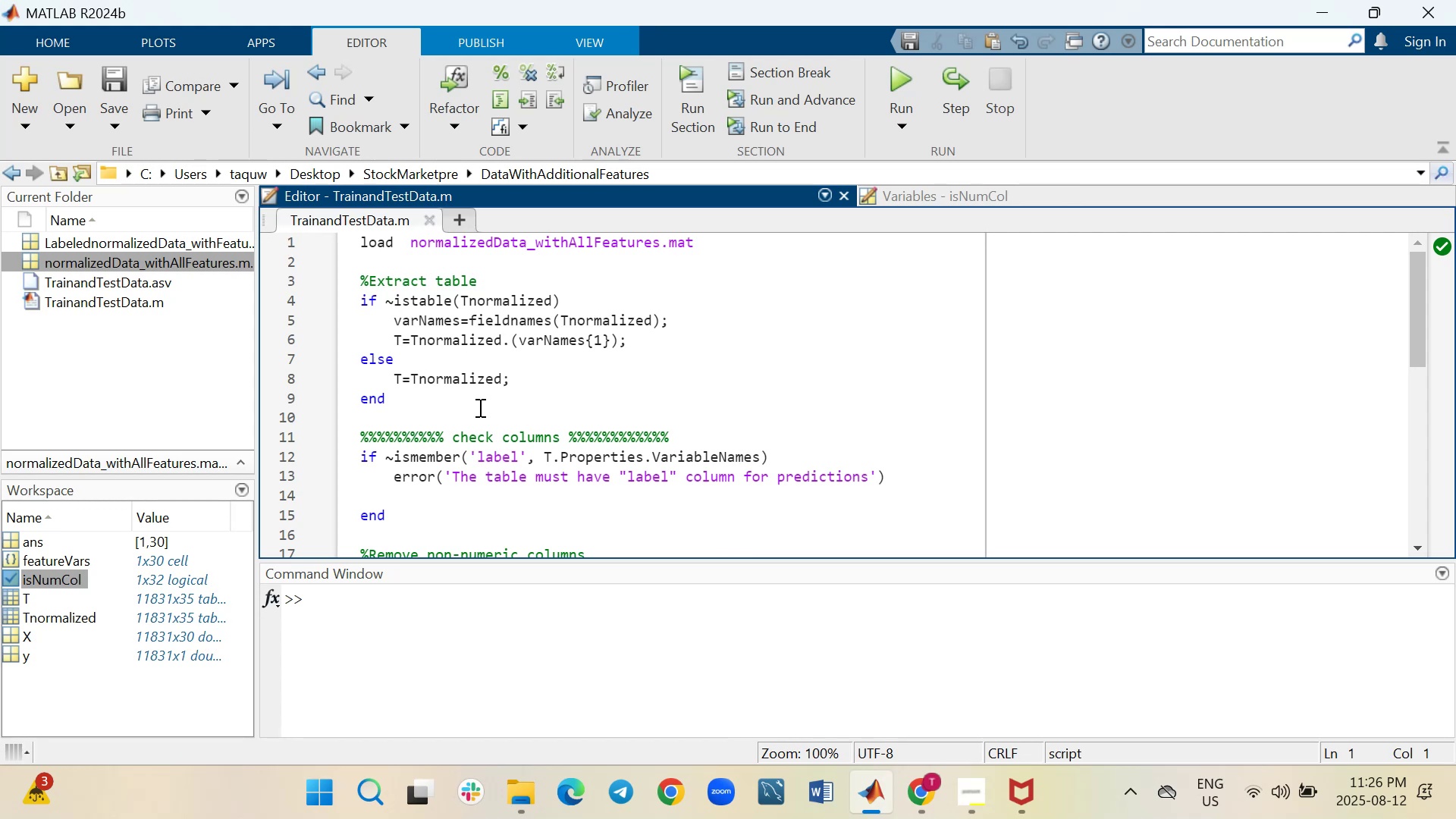 
scroll: coordinate [479, 407], scroll_direction: down, amount: 1.0
 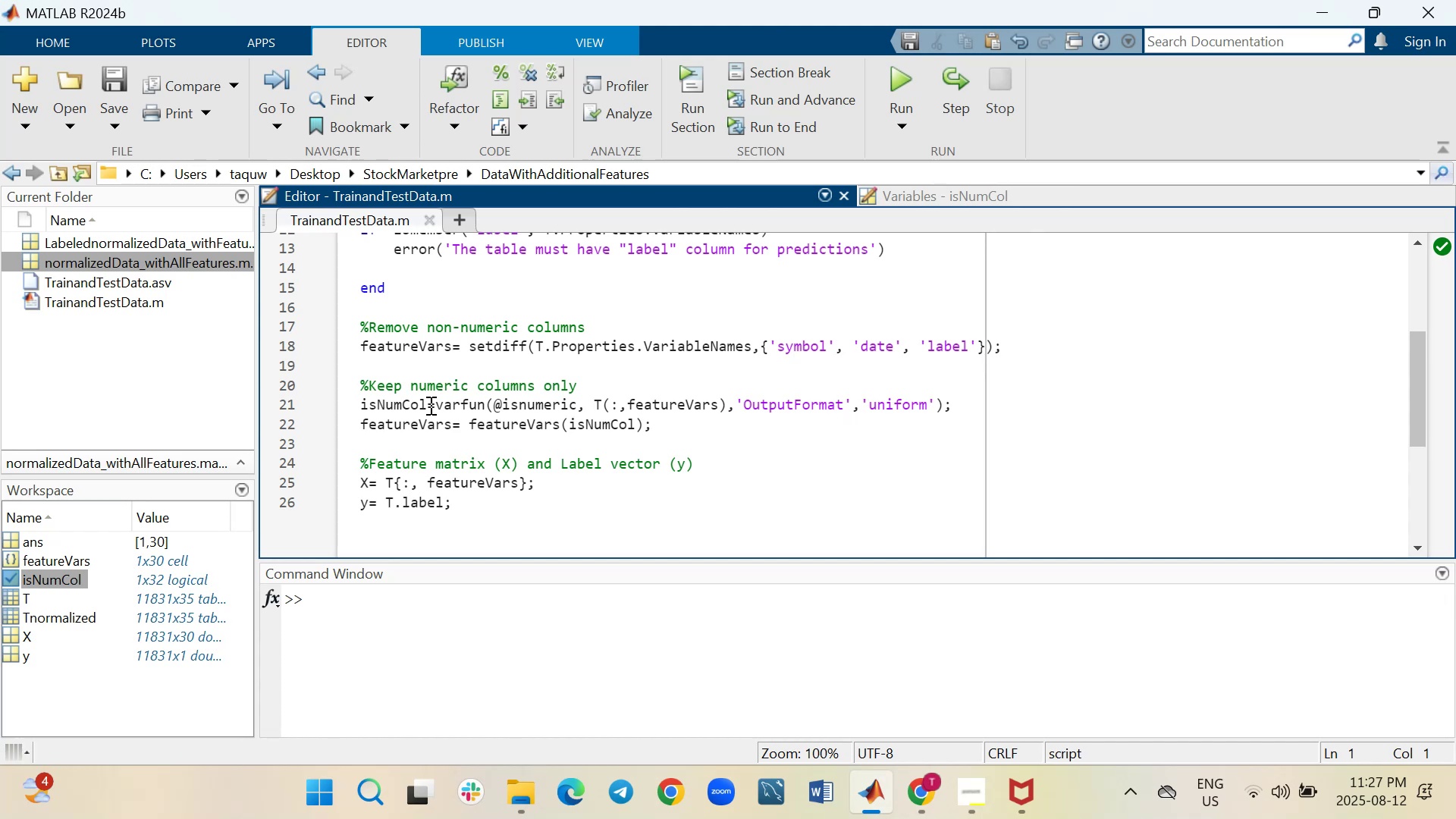 
wait(35.49)
 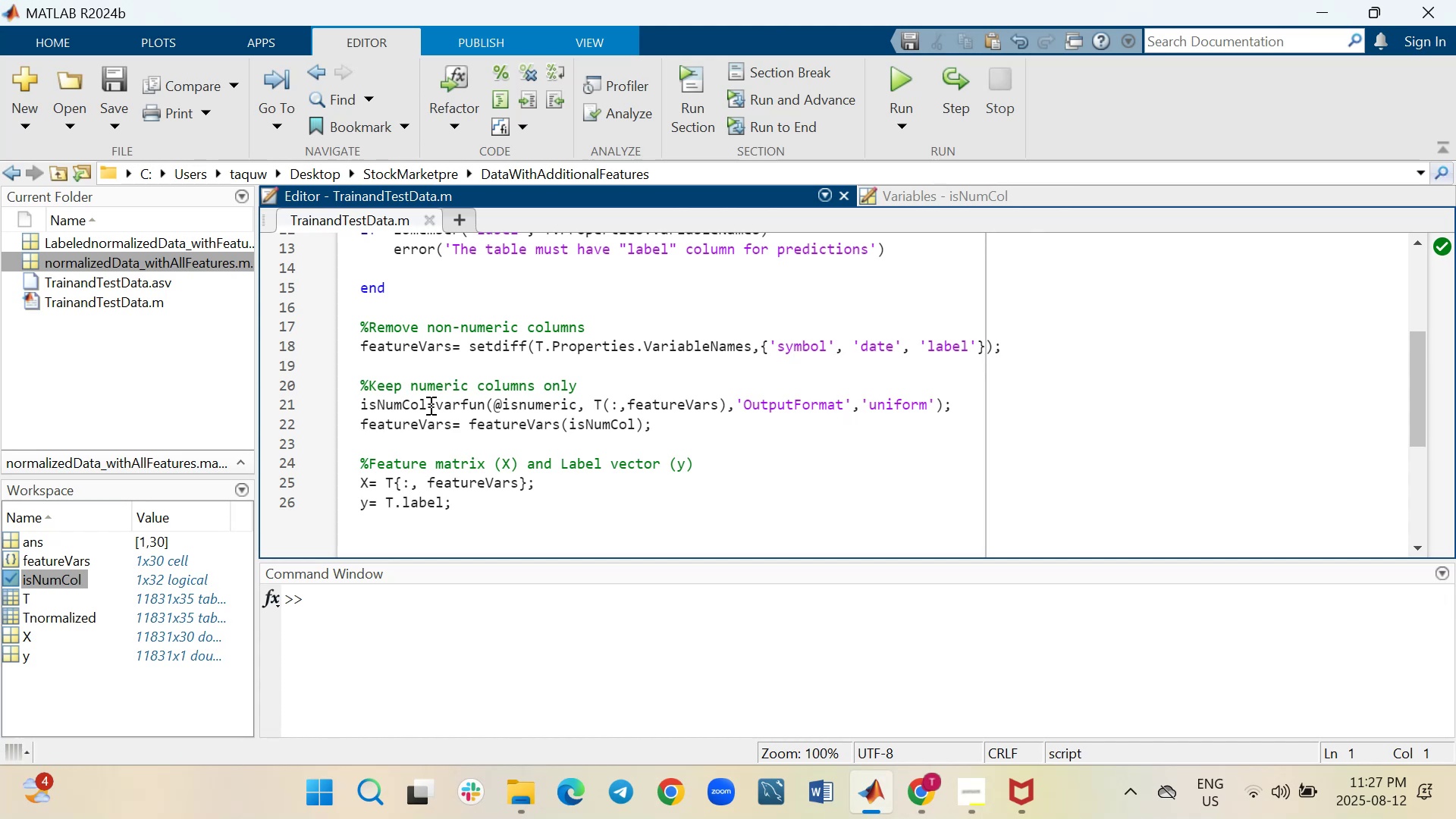 
left_click([447, 611])
 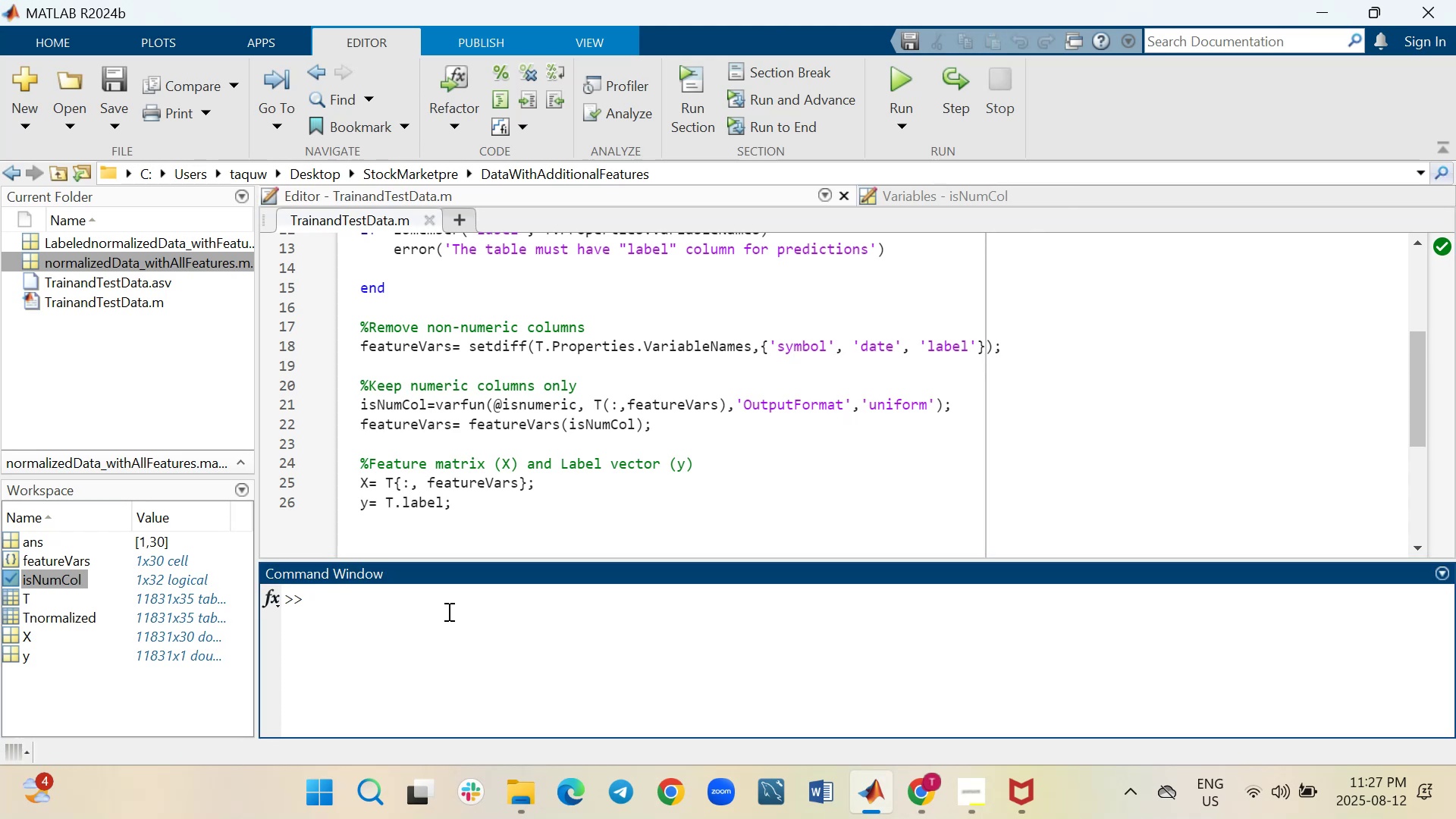 
type(isNumCil)
key(Backspace)
key(Backspace)
type(ol)
 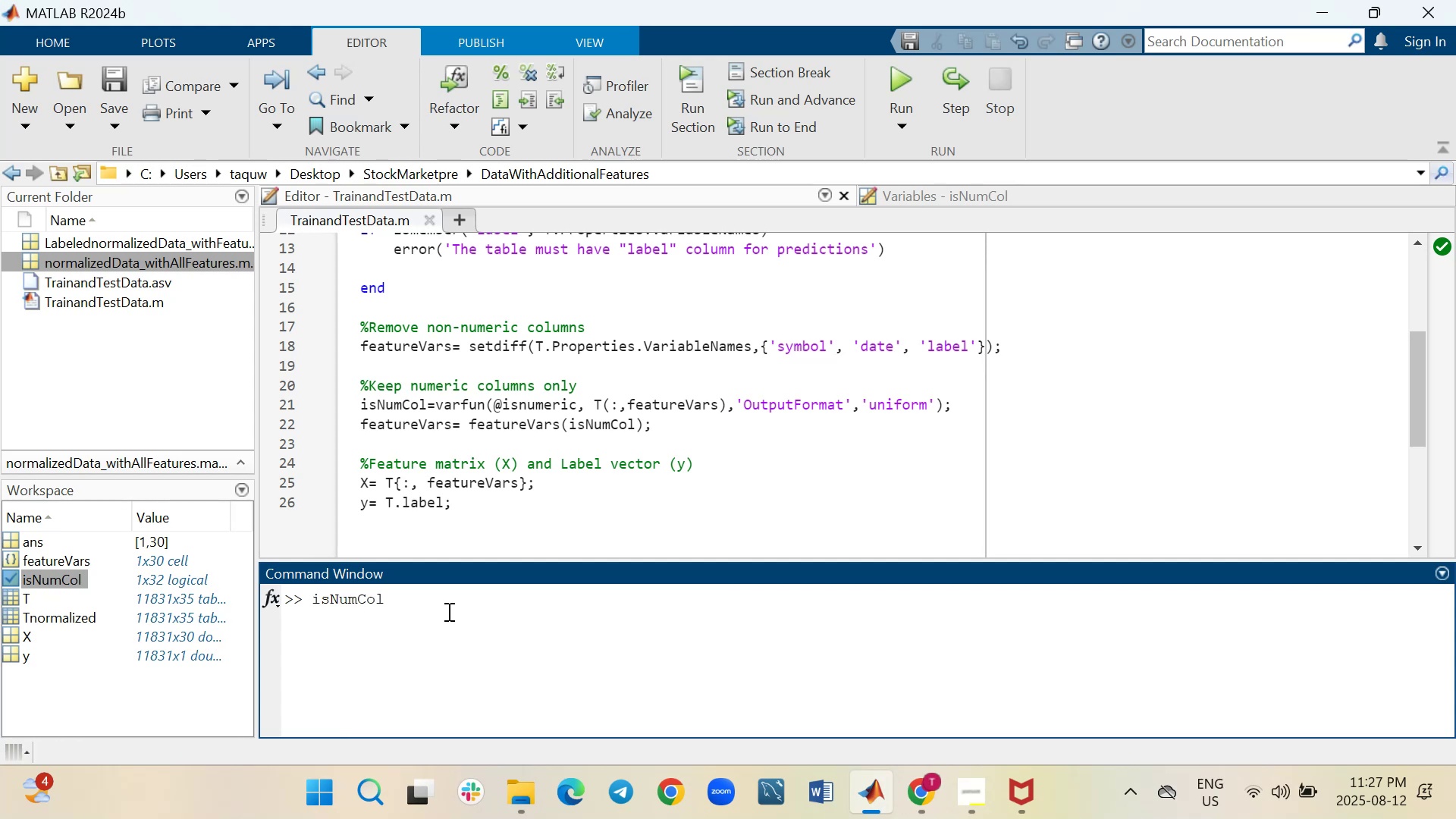 
key(Enter)
 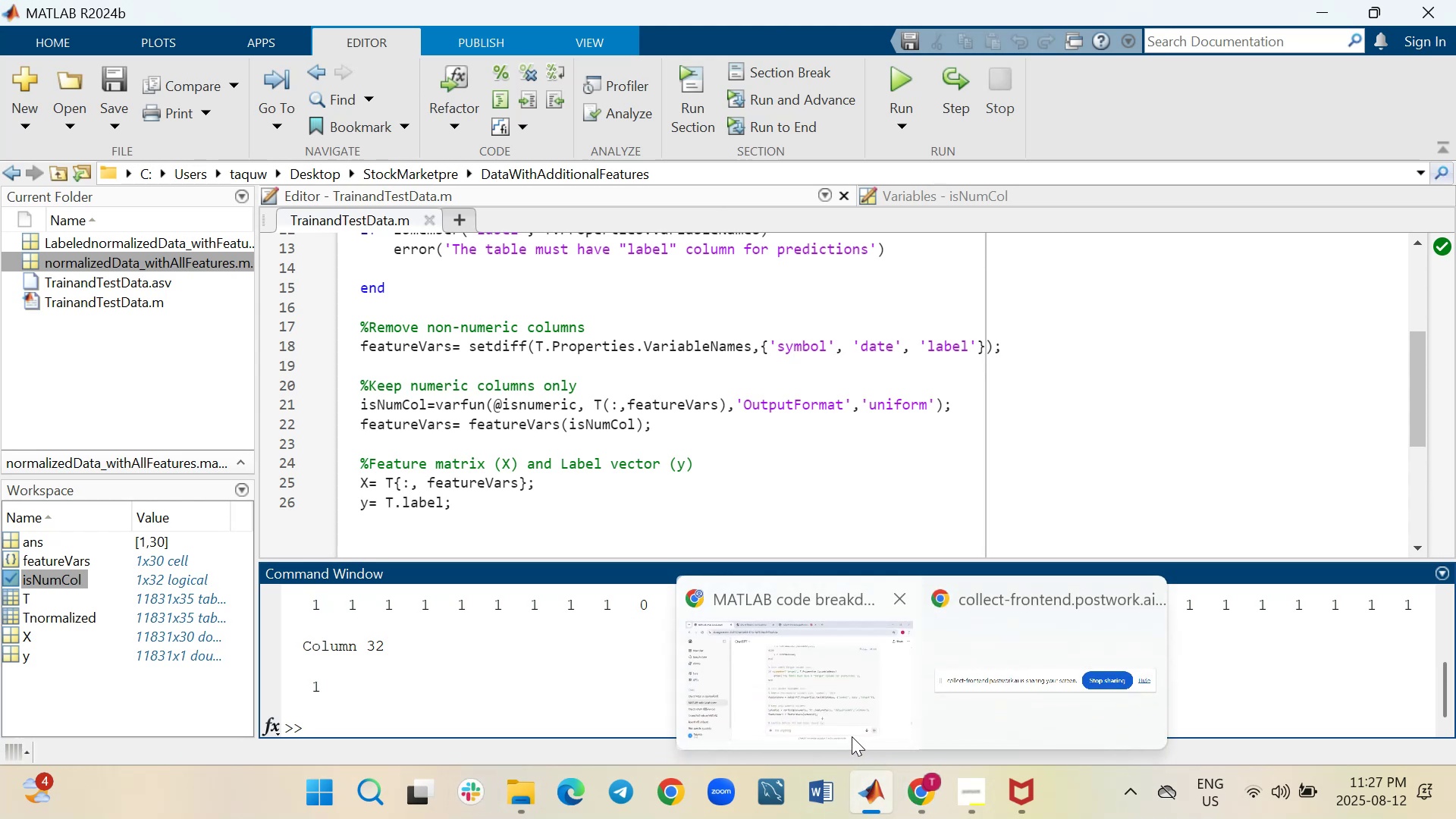 